 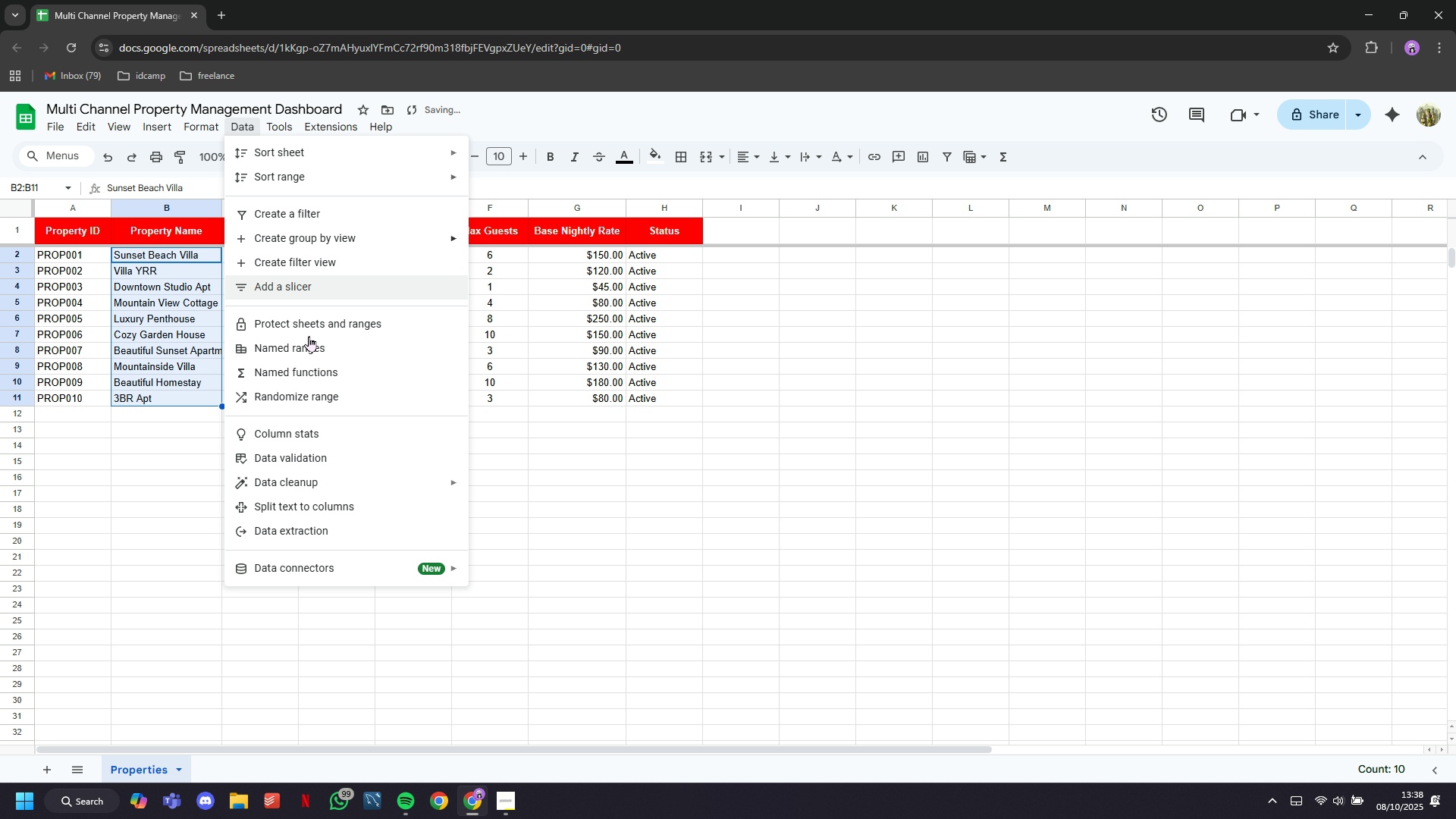 
left_click([335, 353])
 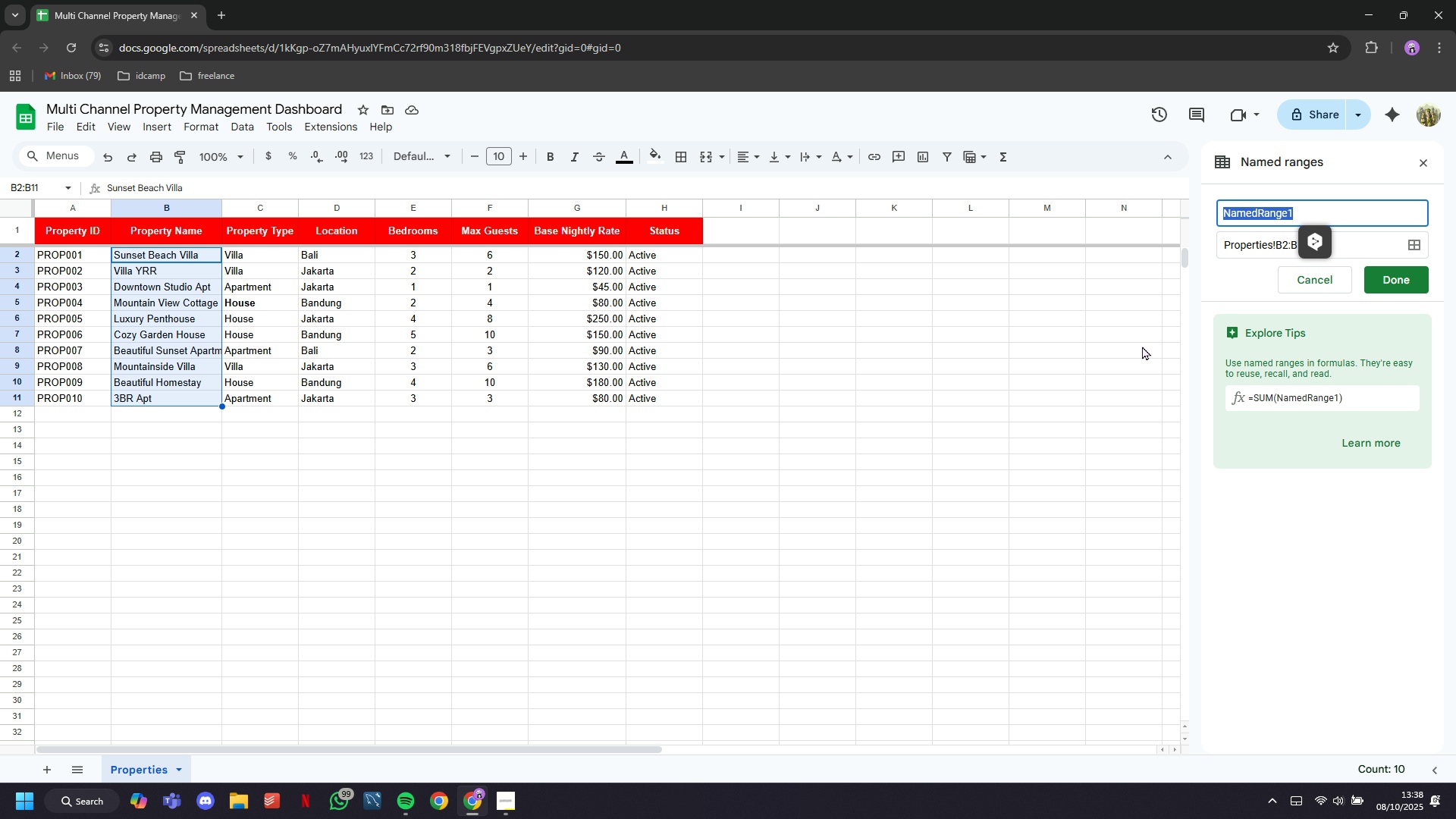 
type(PropName)
 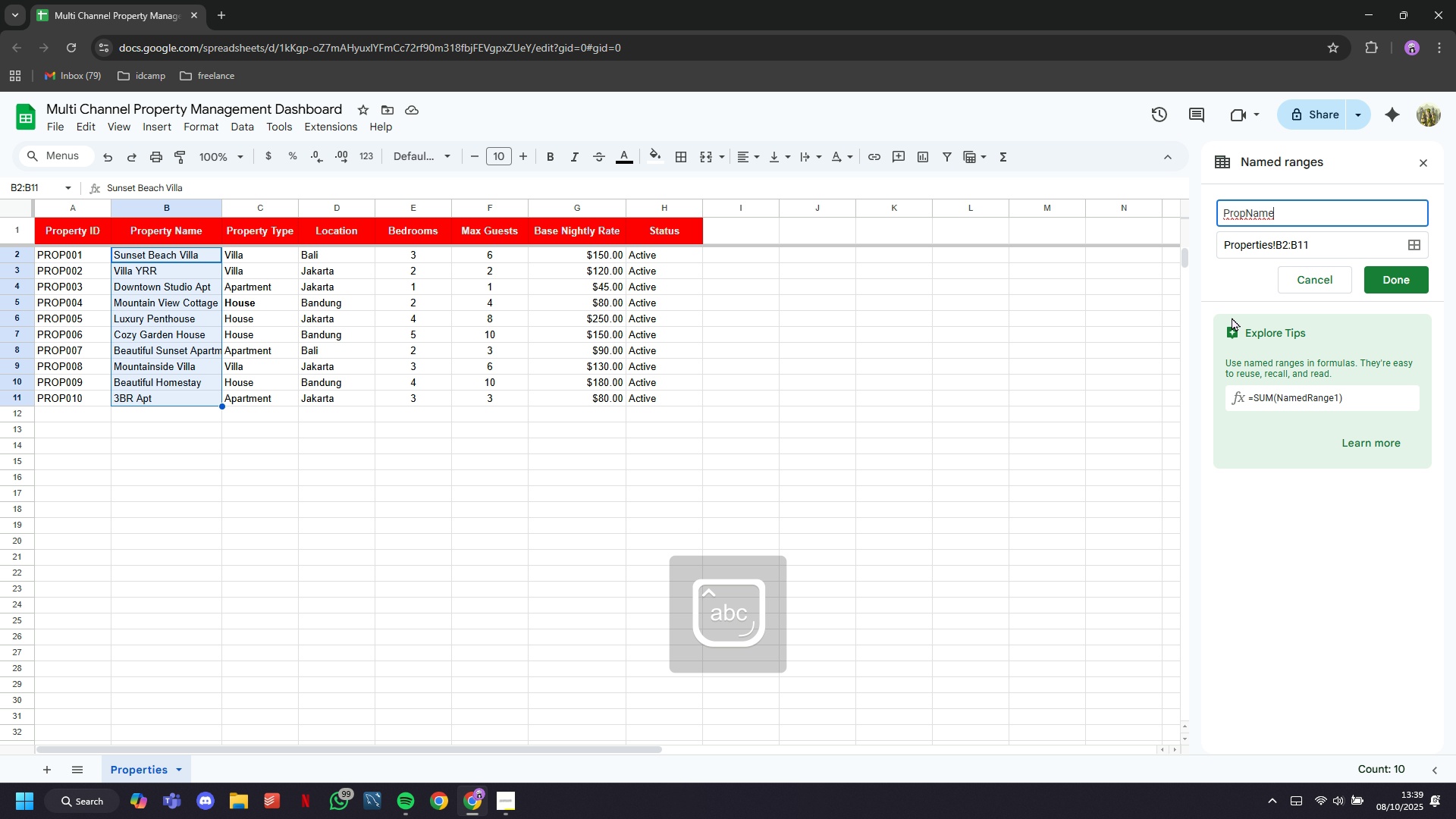 
key(ArrowLeft)
 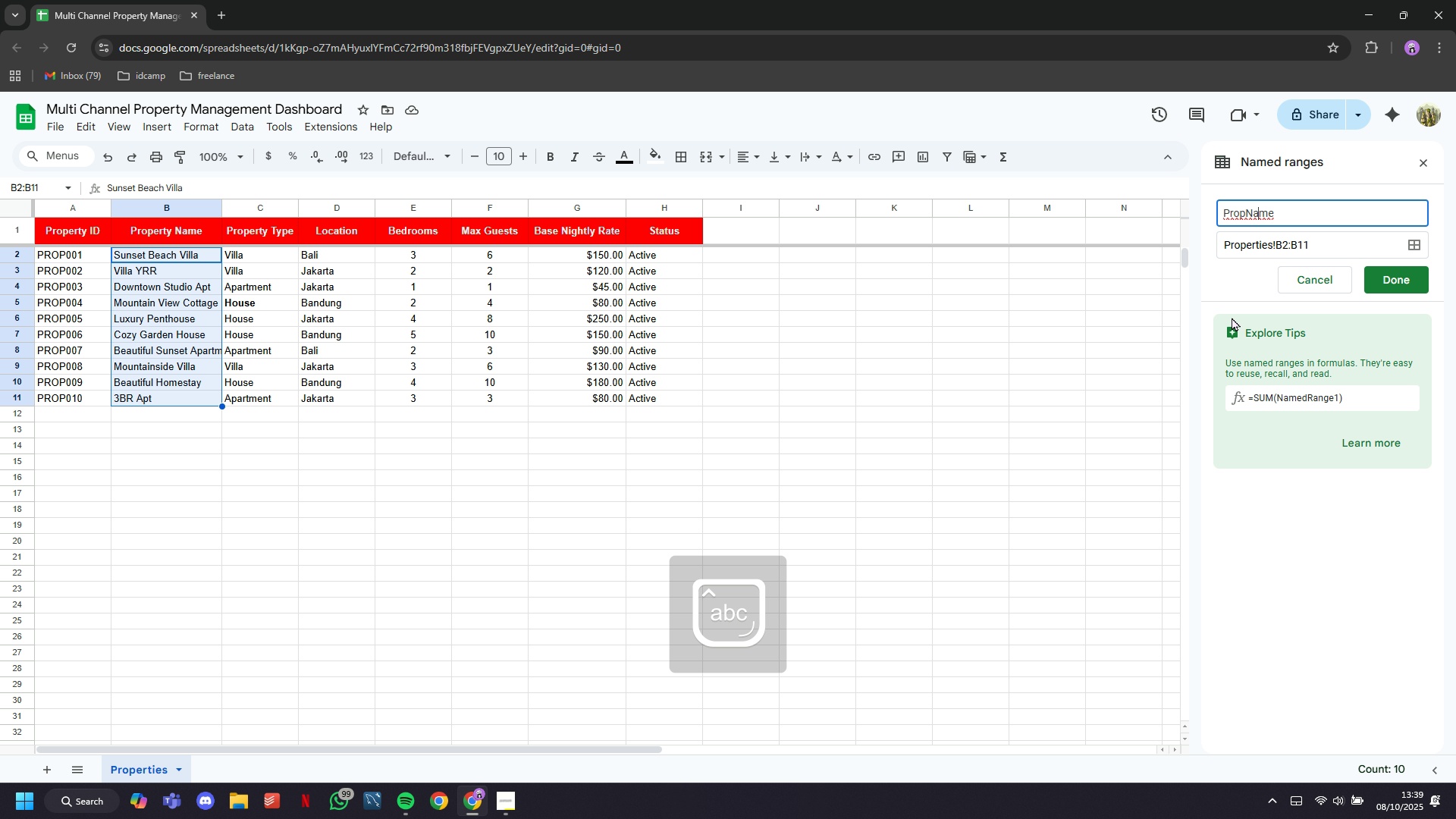 
key(ArrowLeft)
 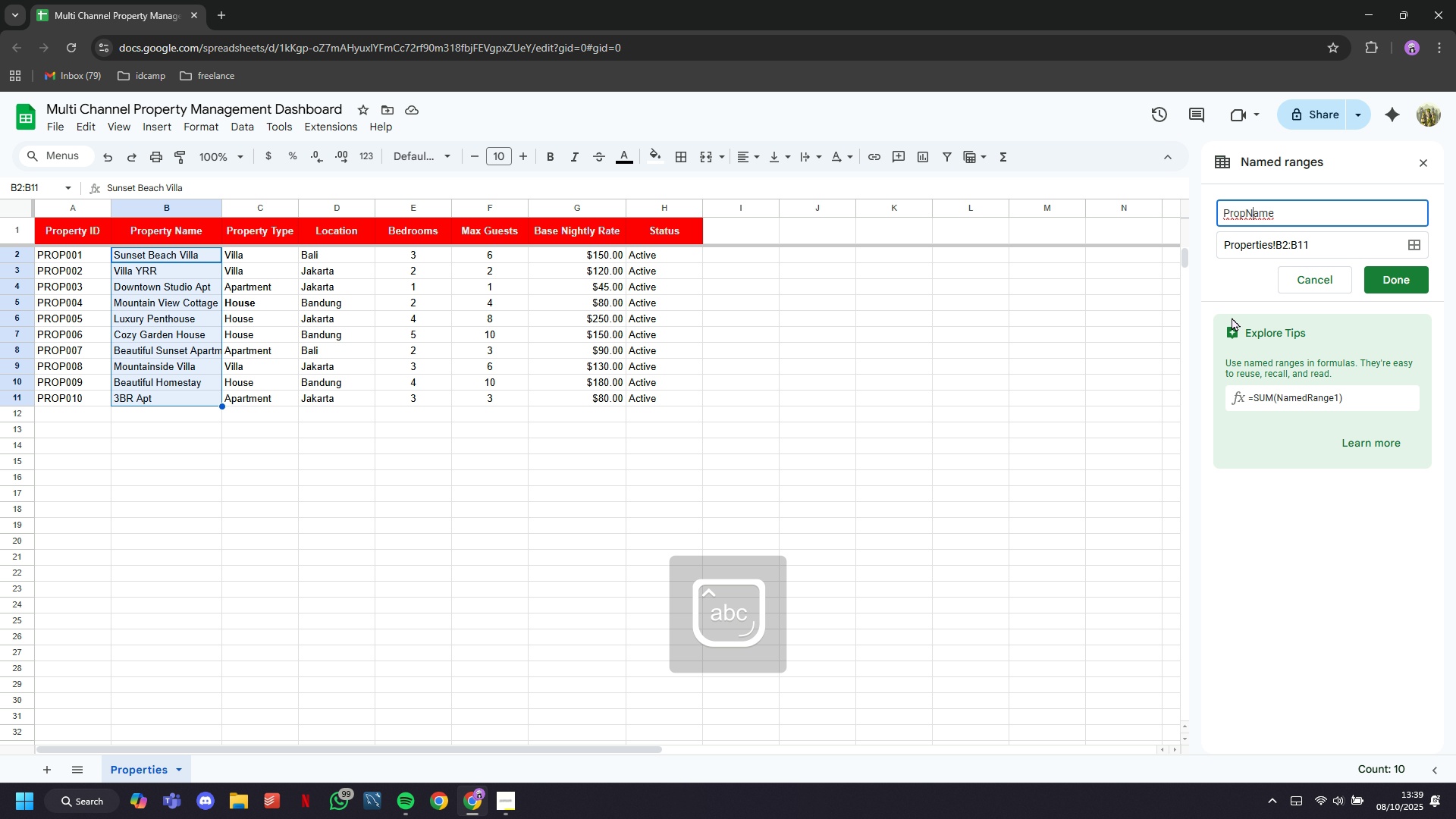 
key(ArrowLeft)
 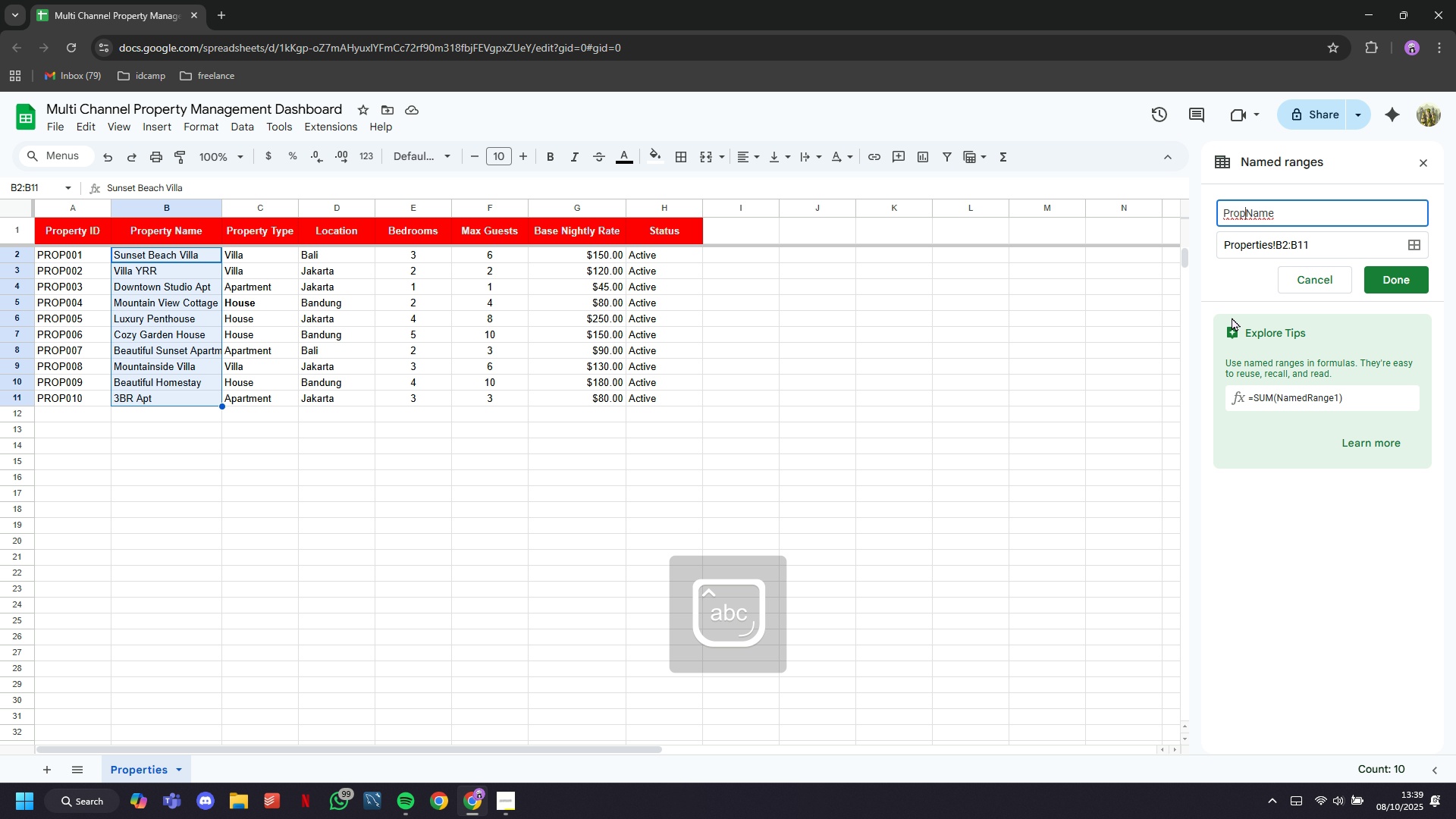 
key(ArrowLeft)
 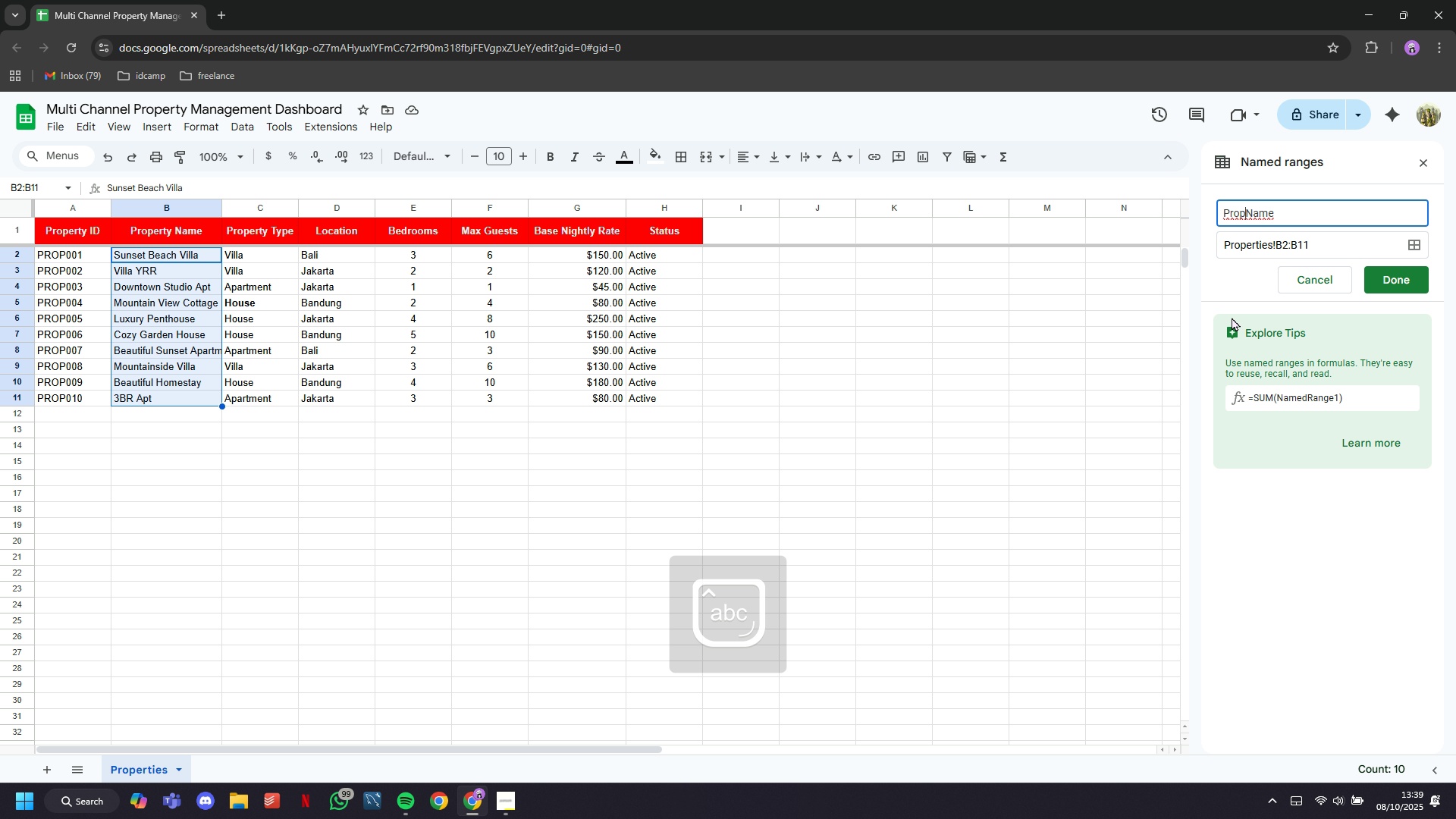 
type(erty)
 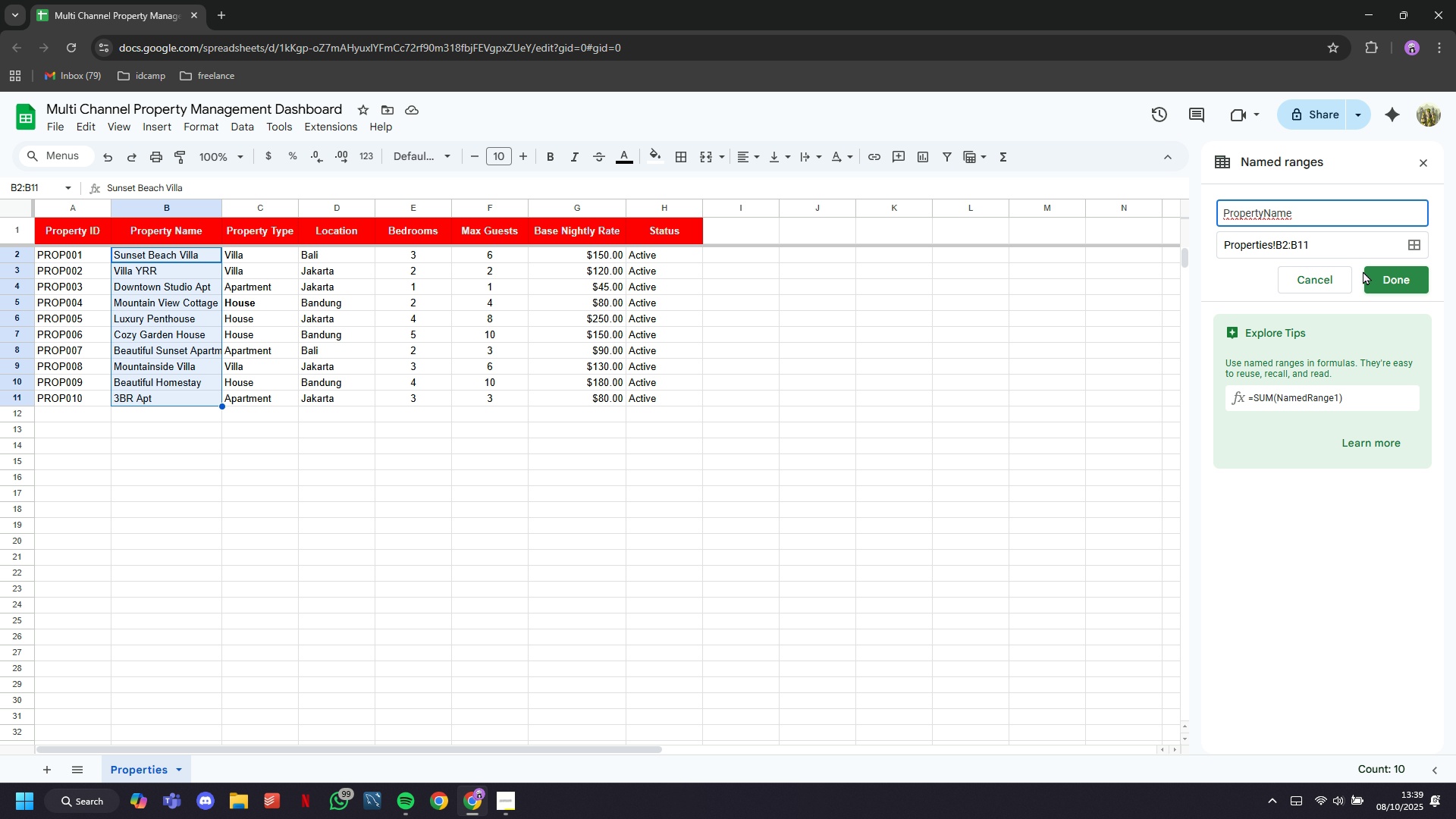 
left_click([1347, 246])
 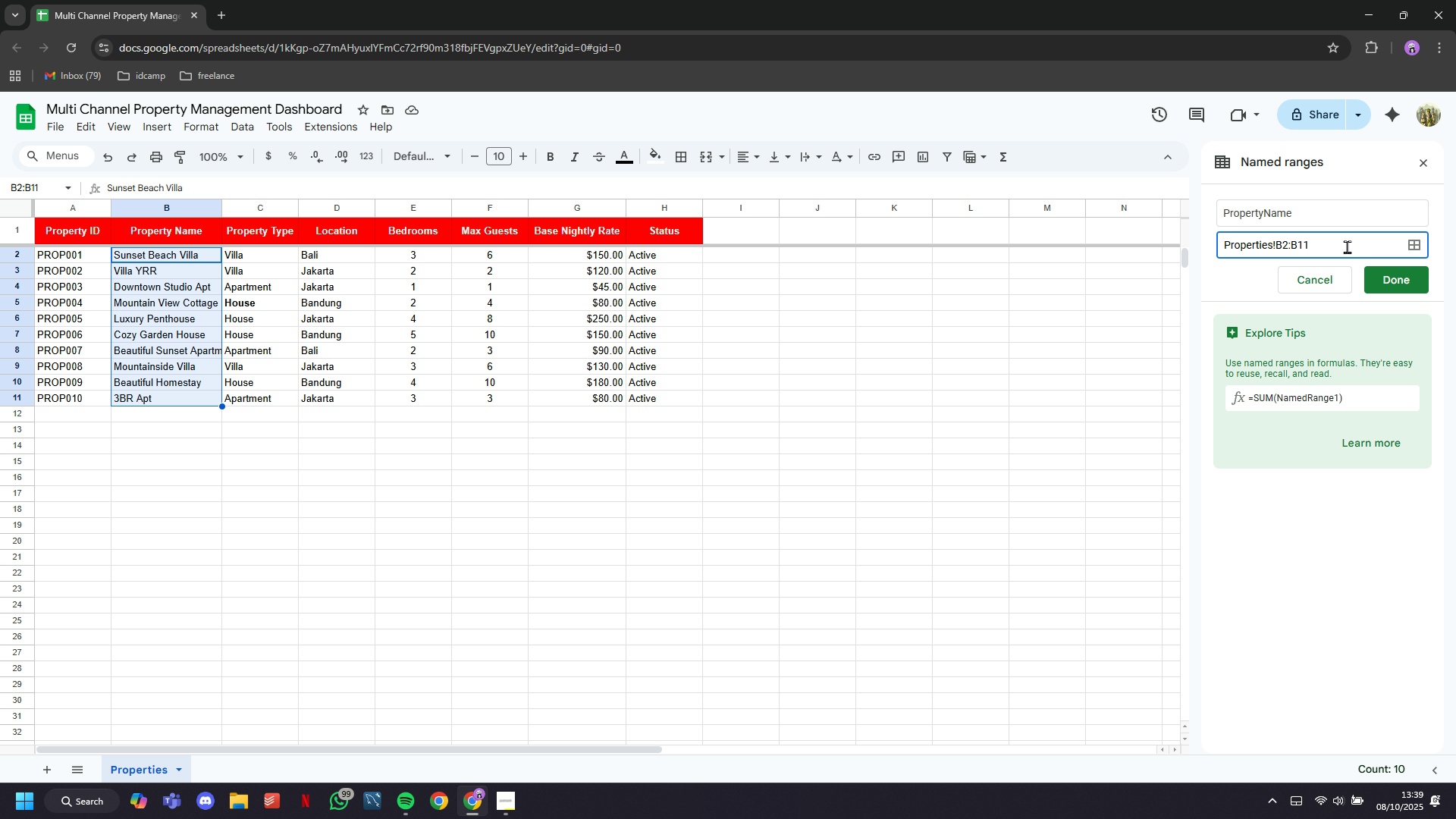 
key(Backspace)
key(Backspace)
type(20)
key(Backspace)
key(Backspace)
type(50)
 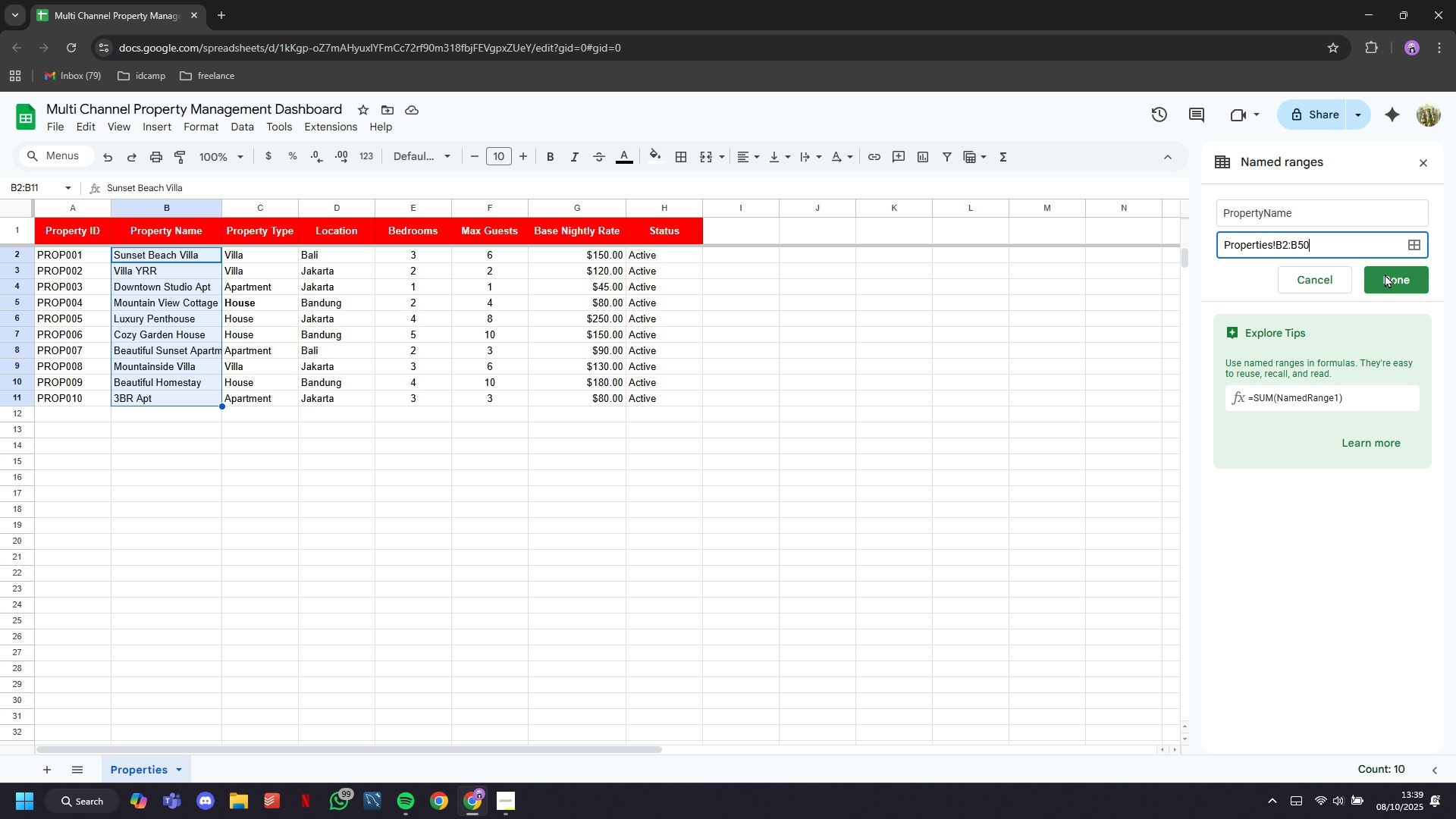 
left_click([1388, 276])
 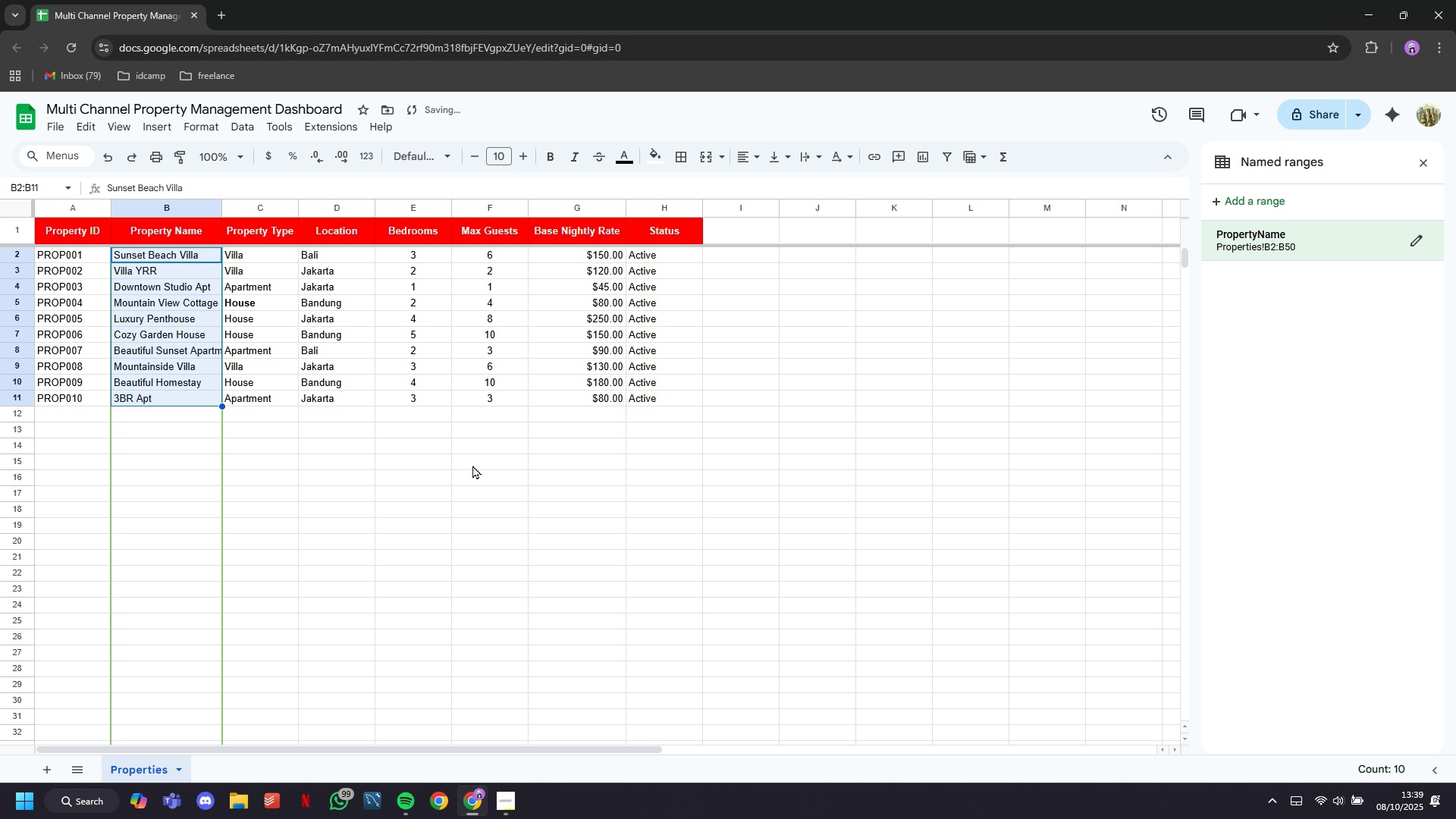 
left_click([472, 465])
 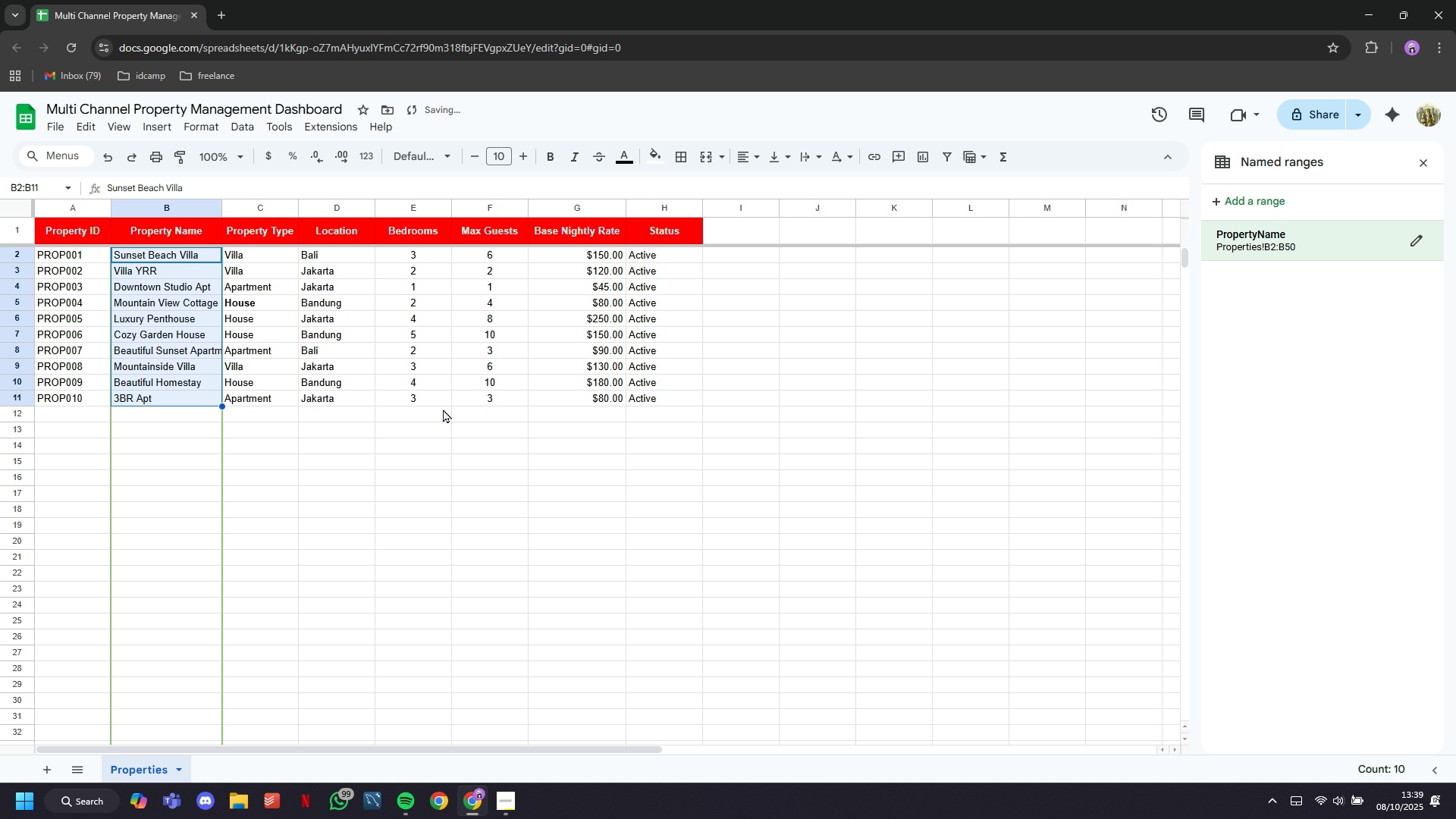 
left_click([443, 409])